 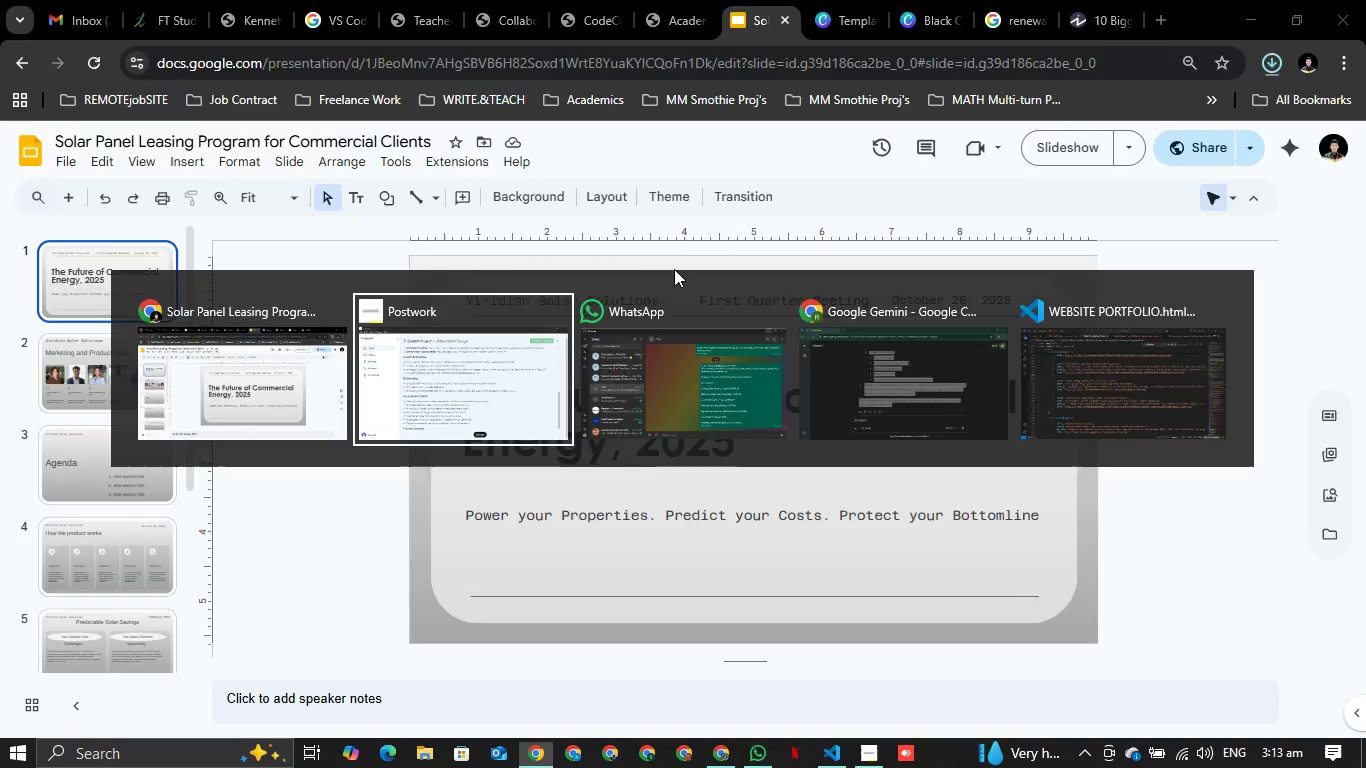 
key(Alt+Tab)
 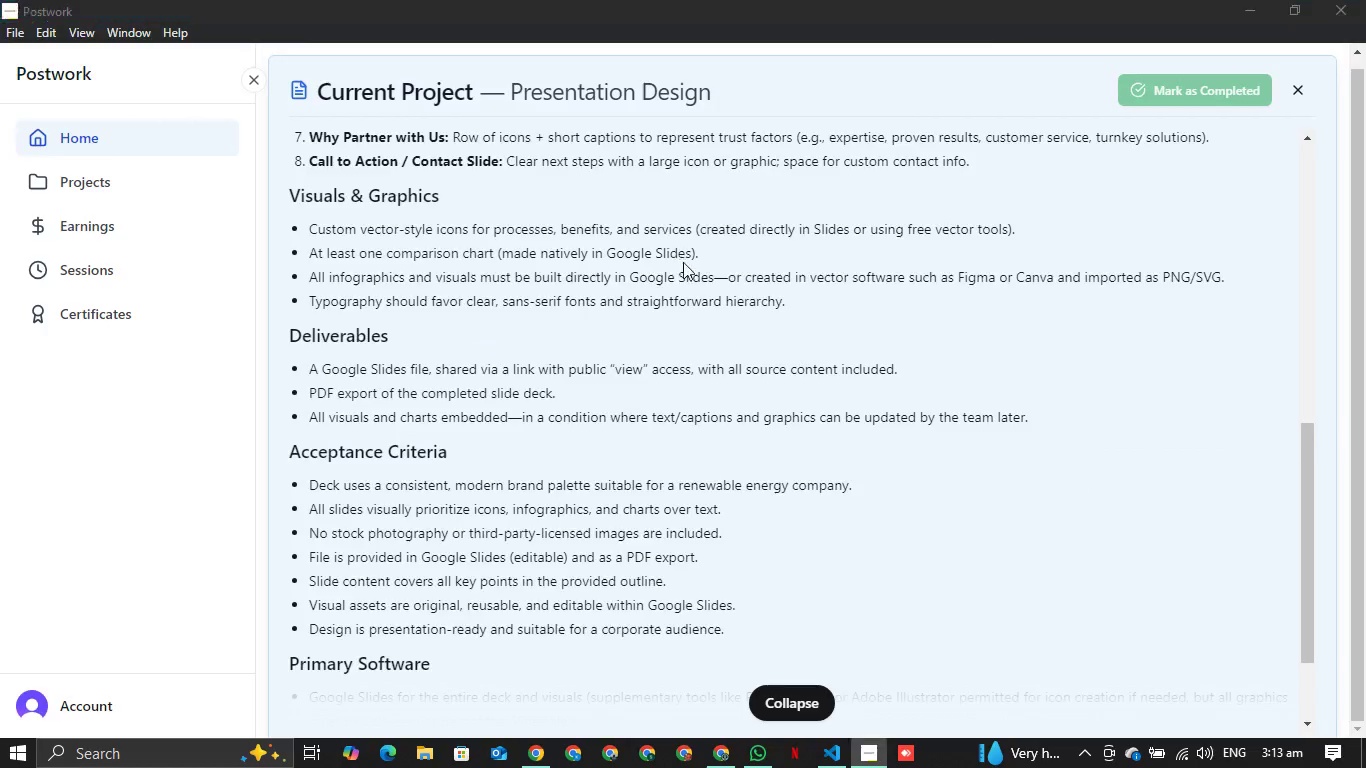 
key(Alt+AltLeft)
 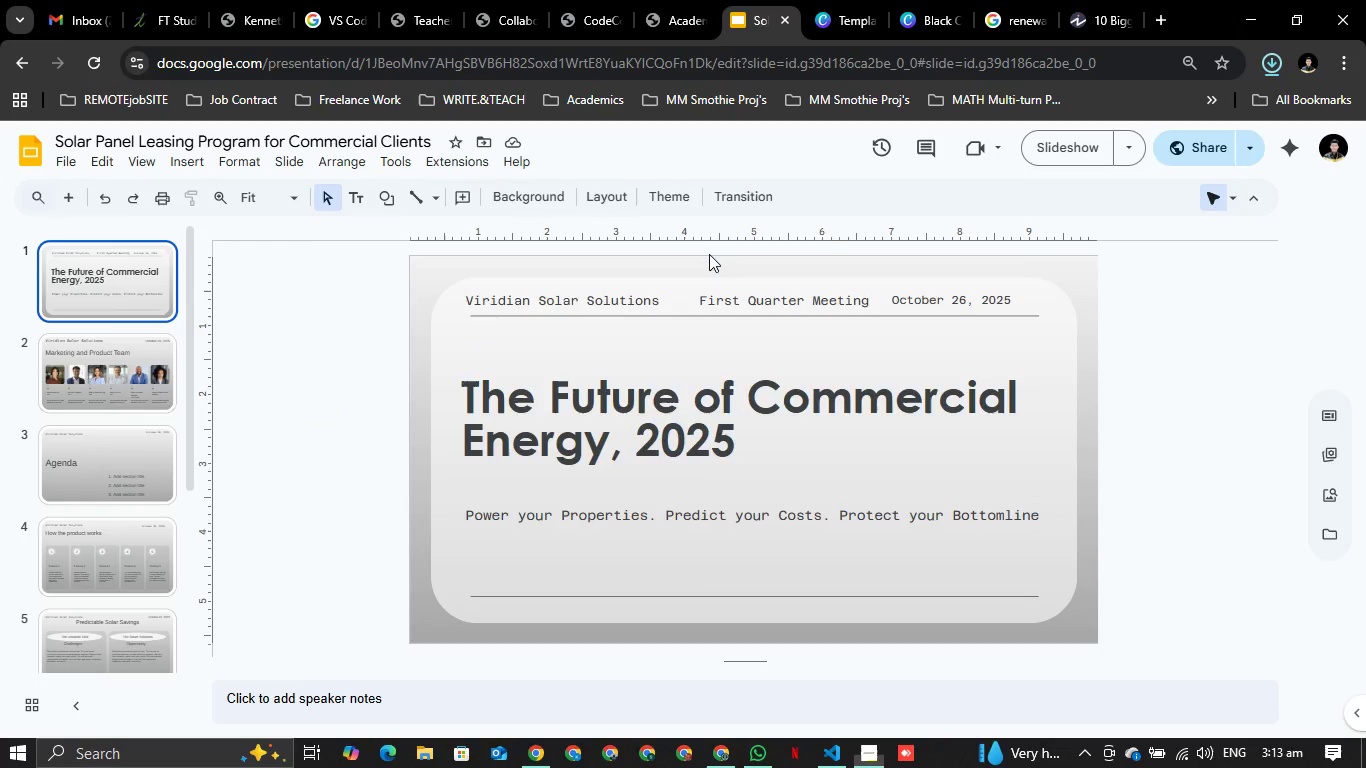 
key(Alt+Tab)
 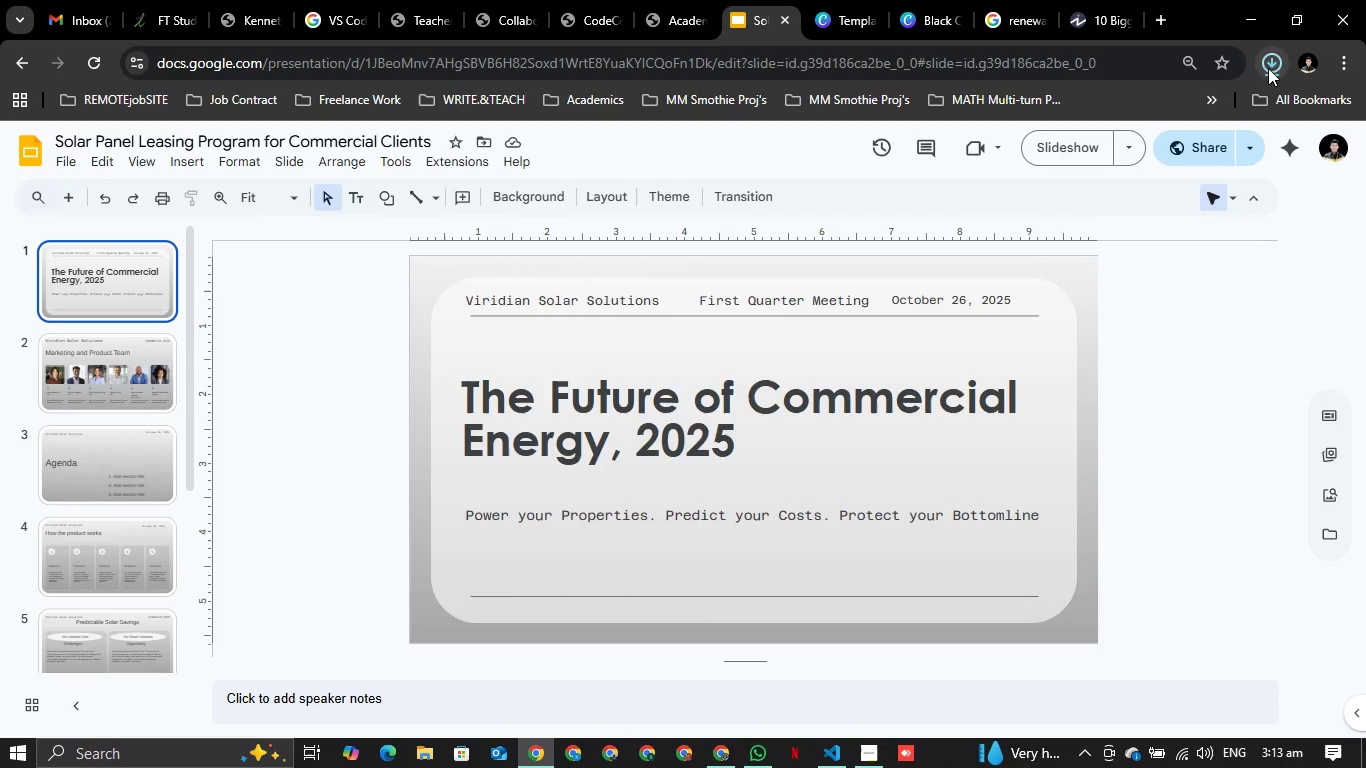 
left_click([1272, 63])
 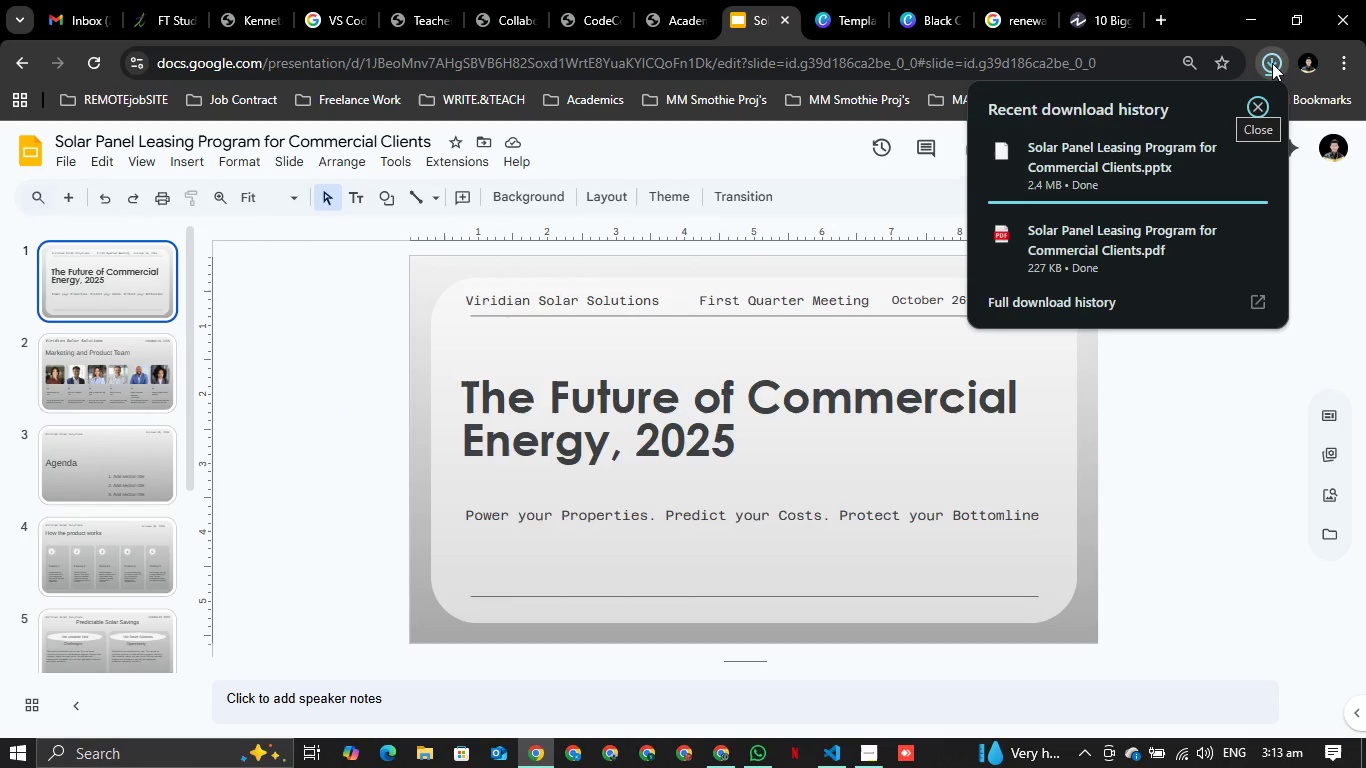 
left_click([1272, 63])
 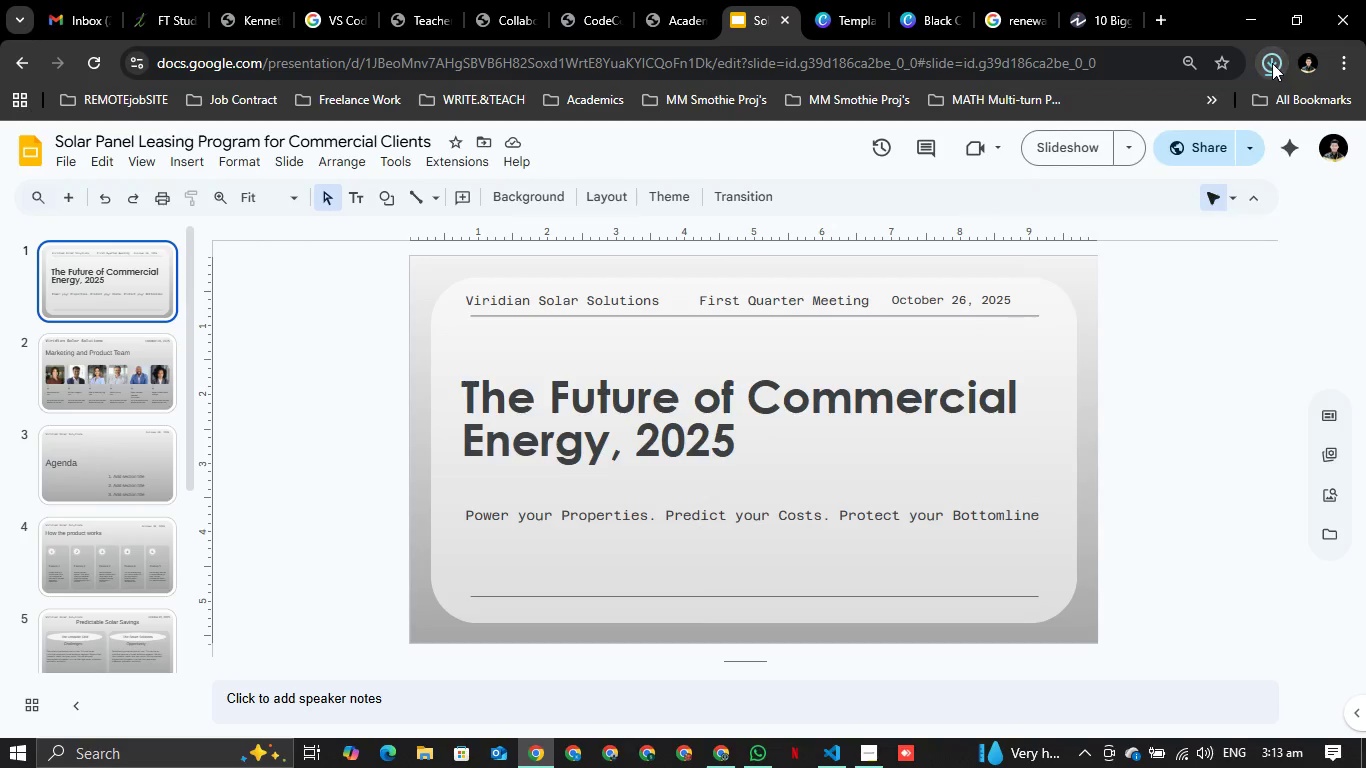 